 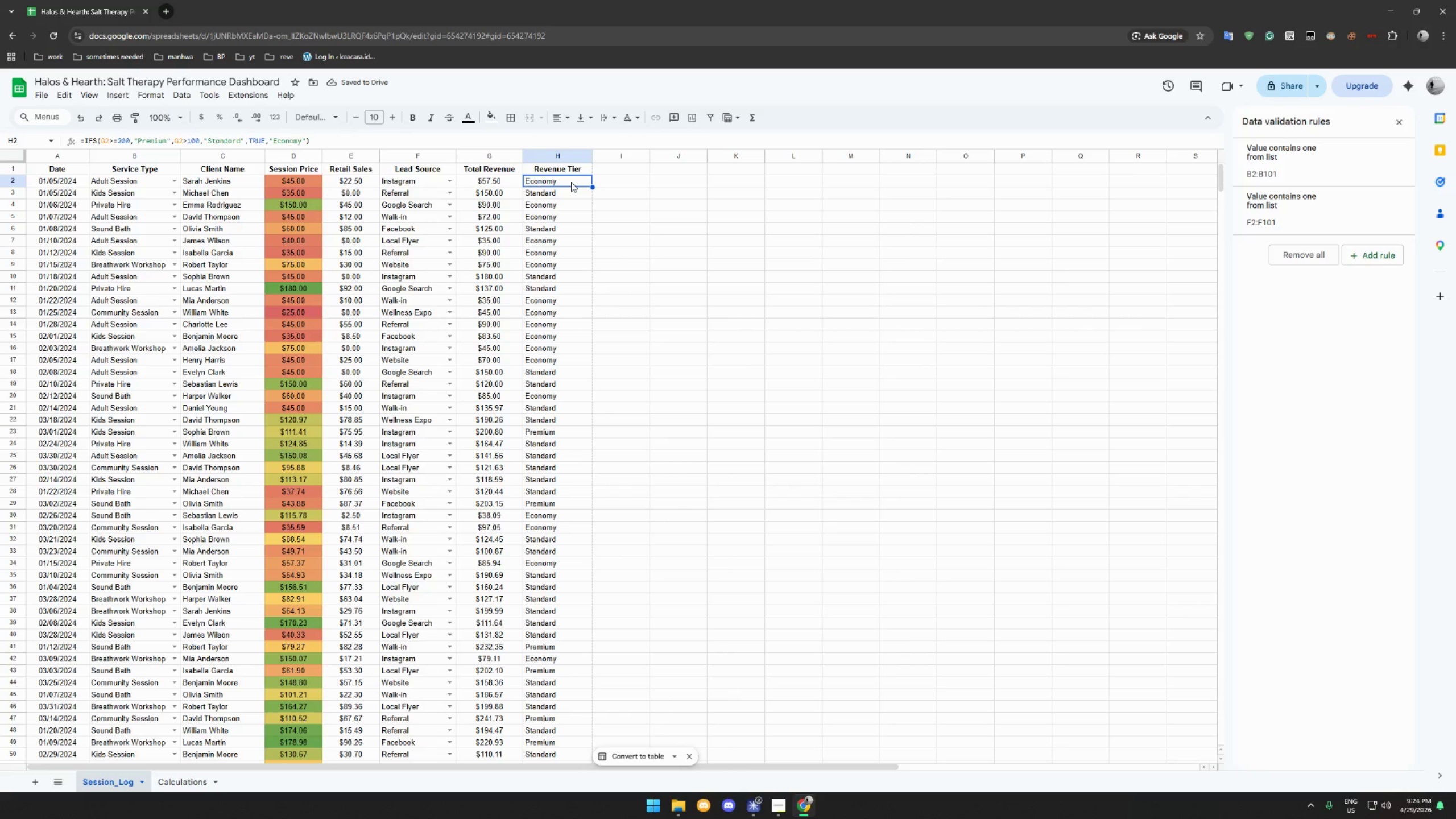 
key(Control+Shift+ArrowDown)
 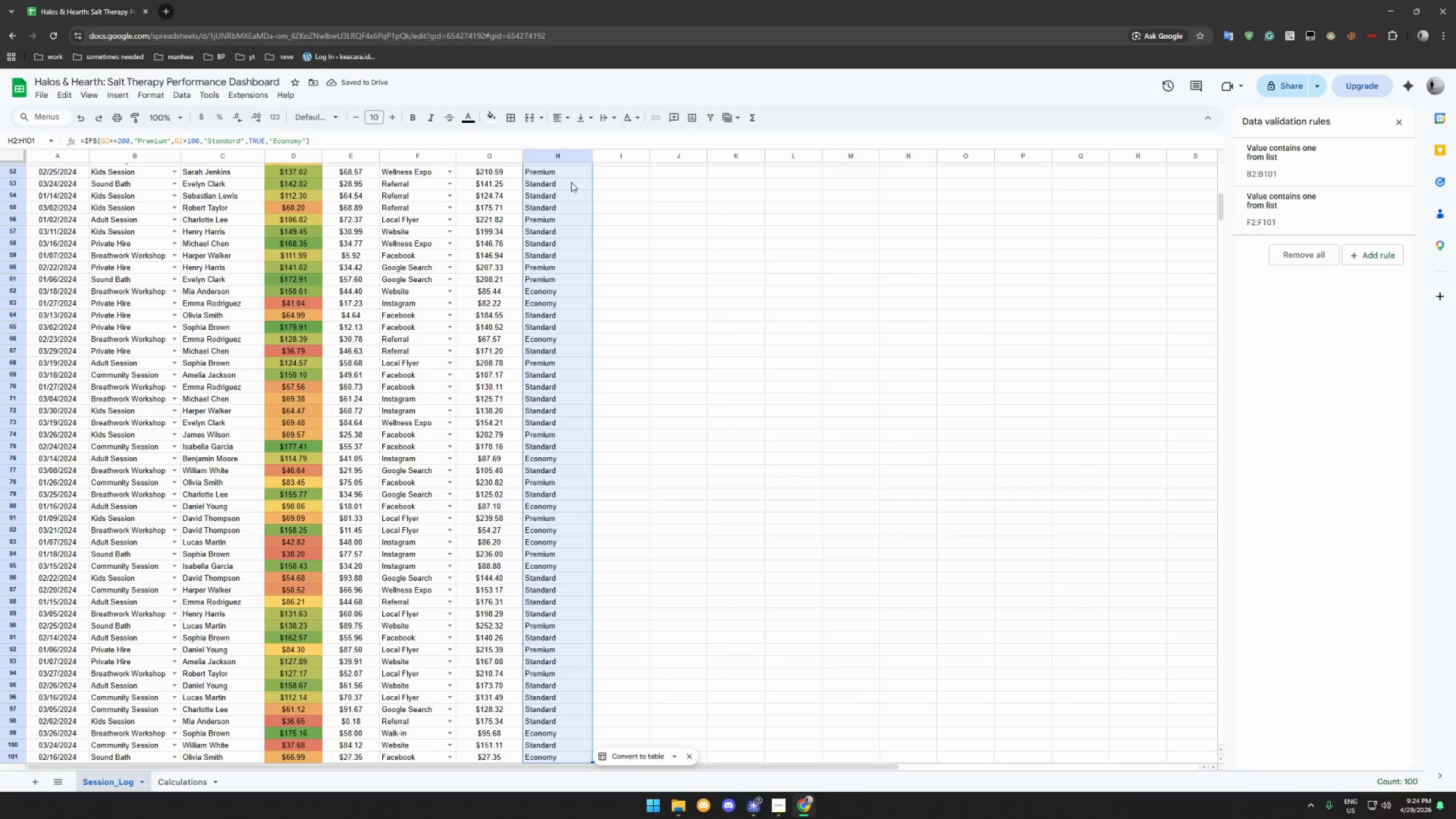 
right_click([571, 182])
 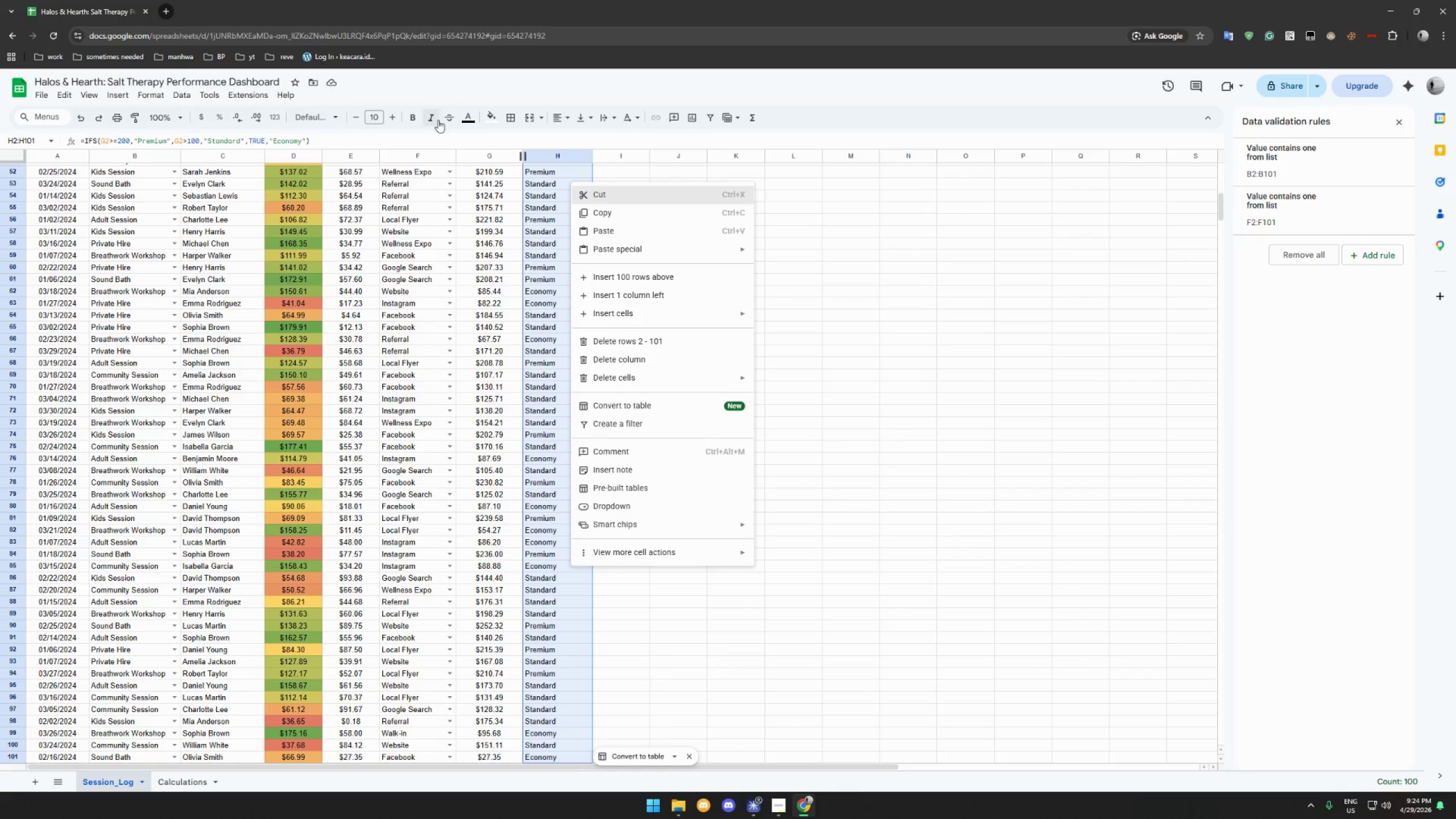 
left_click([569, 111])
 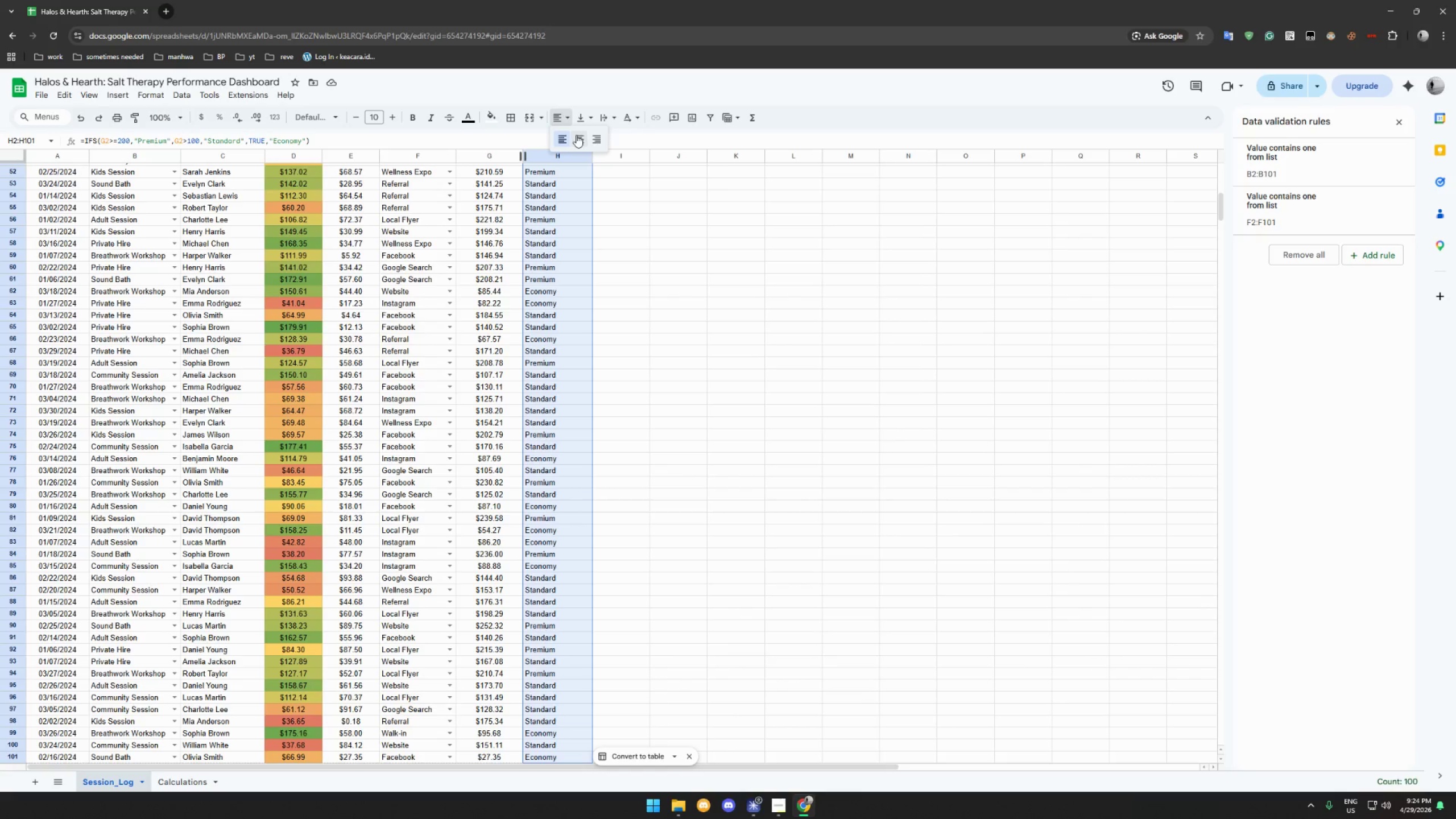 
left_click([577, 135])
 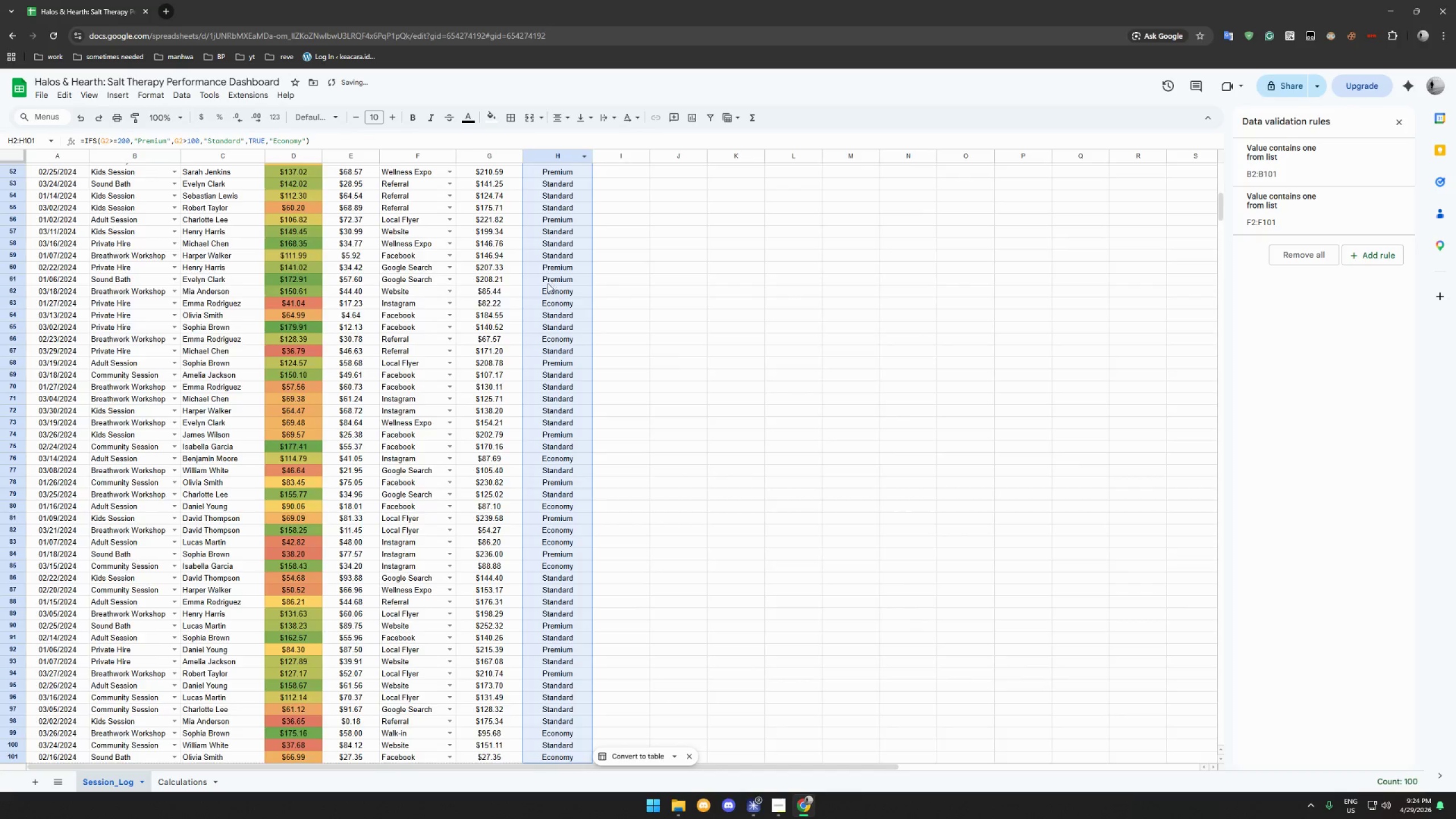 
left_click([548, 207])
 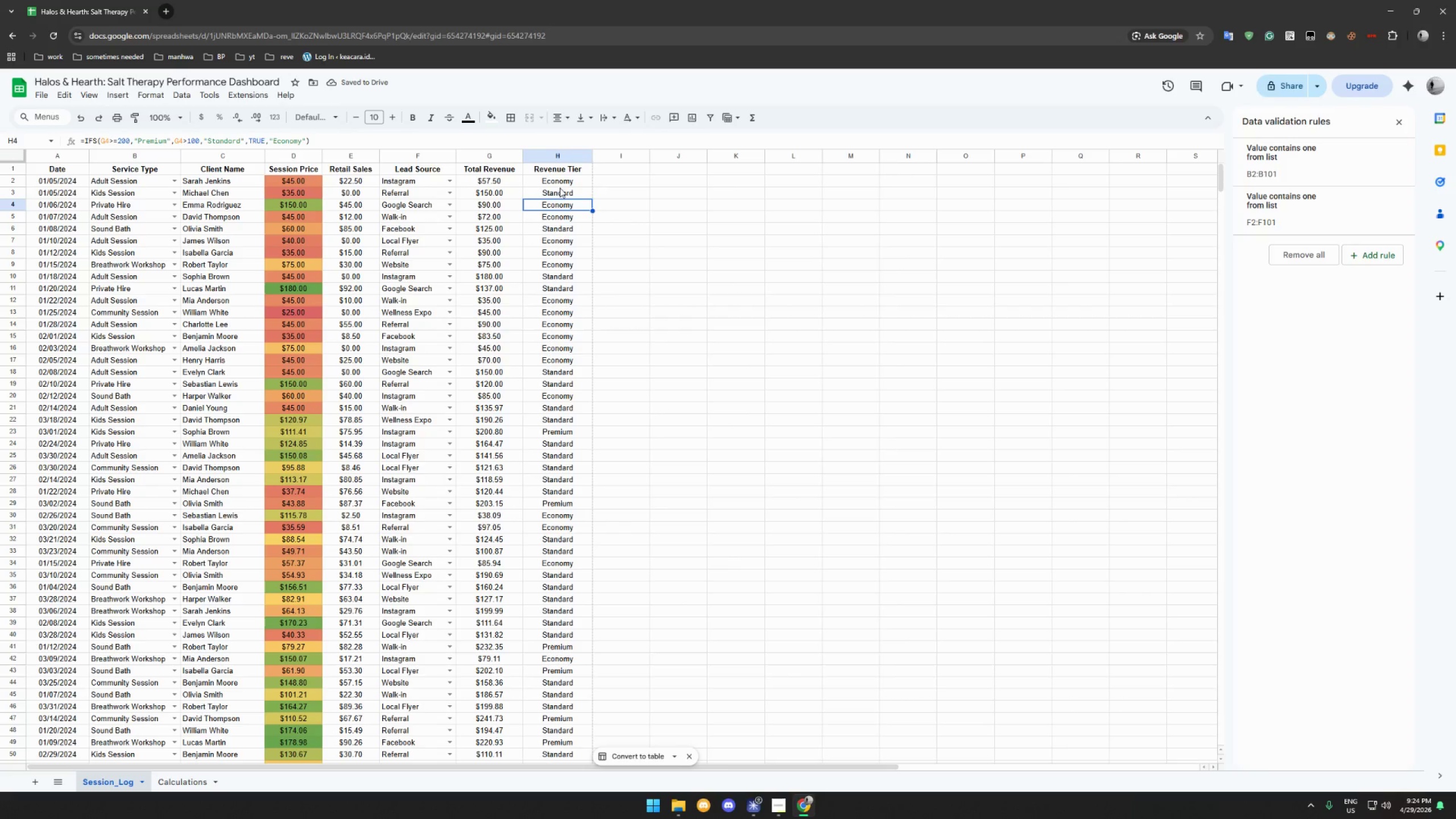 
scroll: coordinate [544, 283], scroll_direction: up, amount: 40.0
 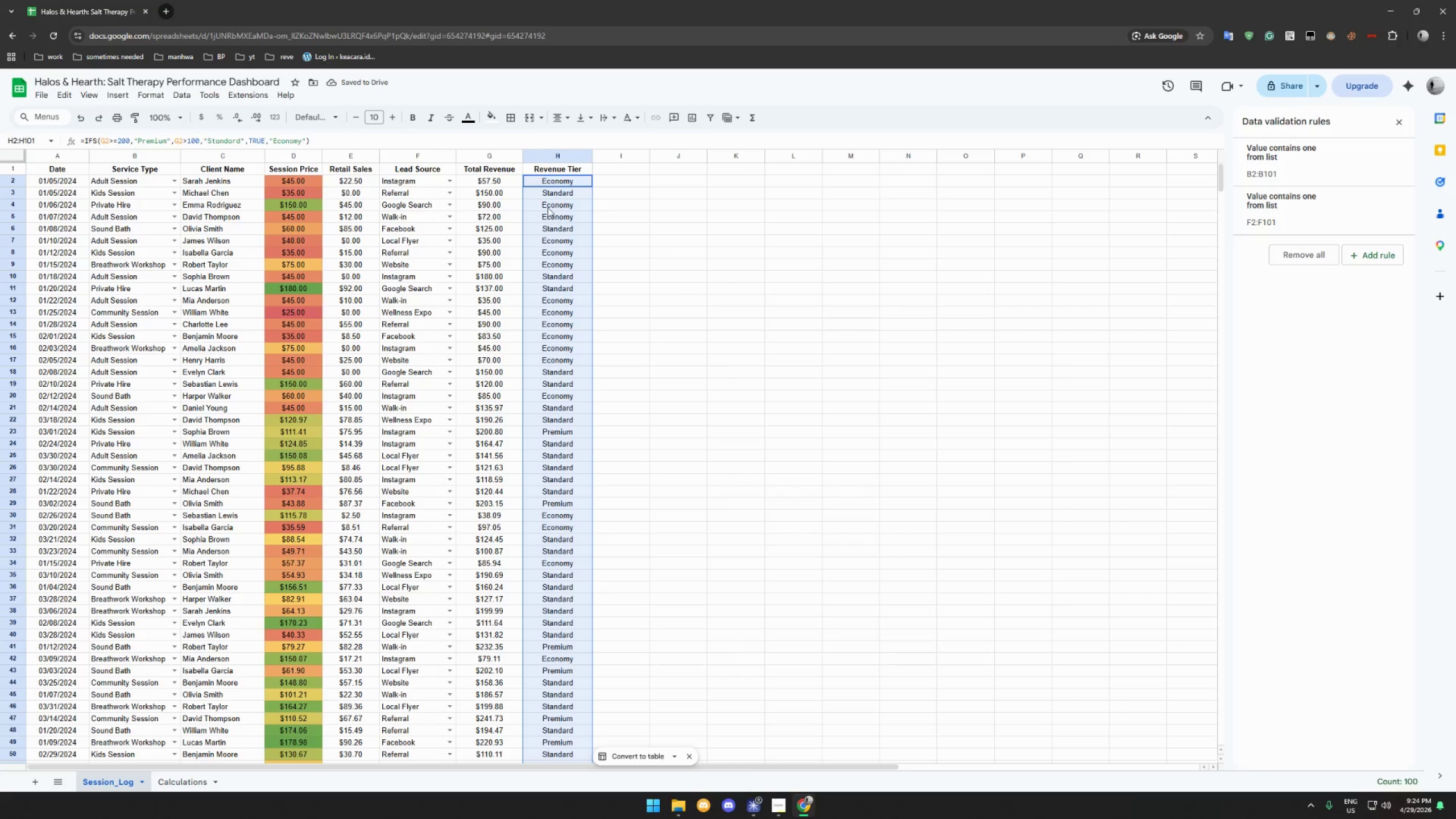 
left_click([560, 188])
 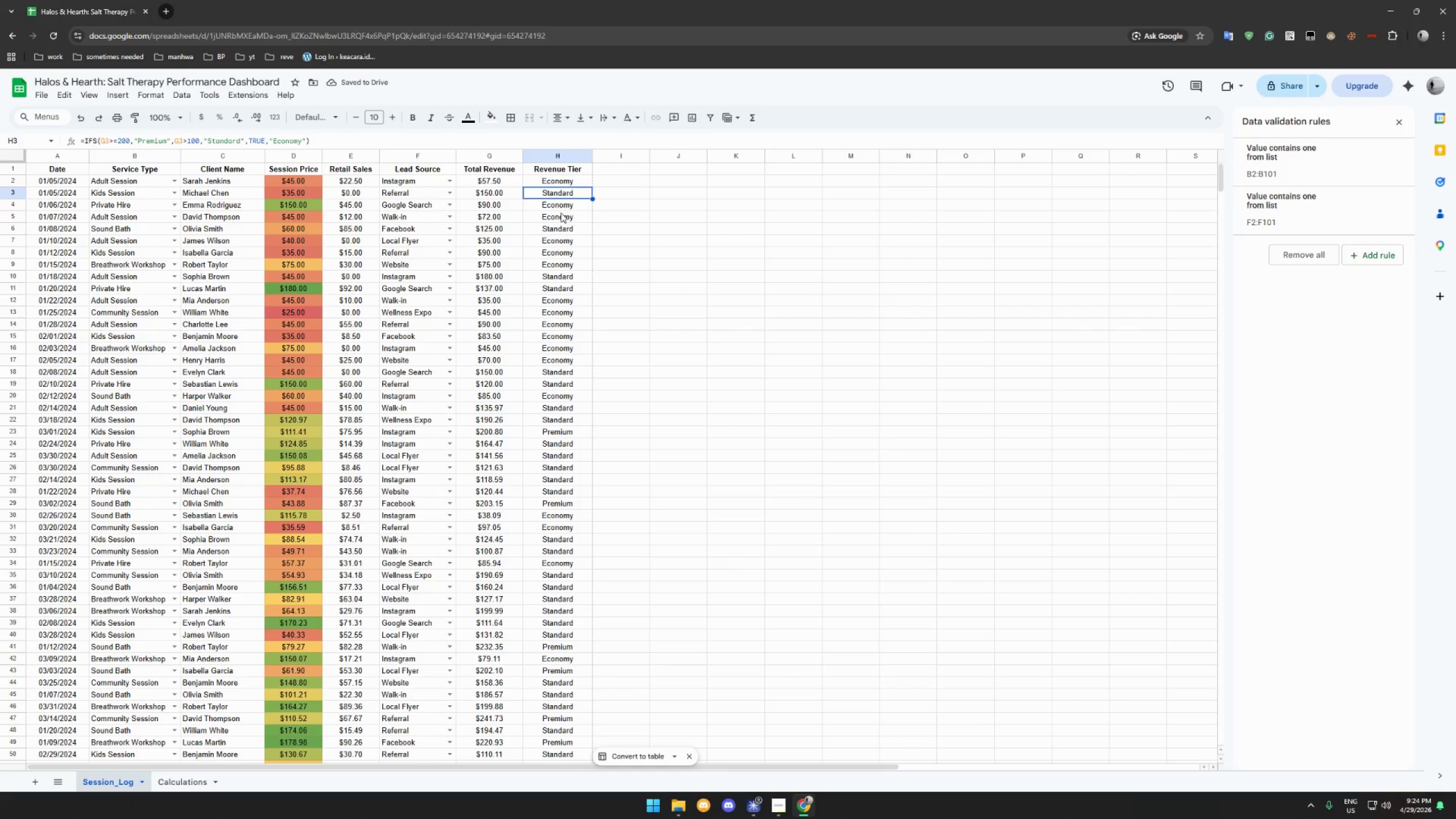 
left_click([561, 213])
 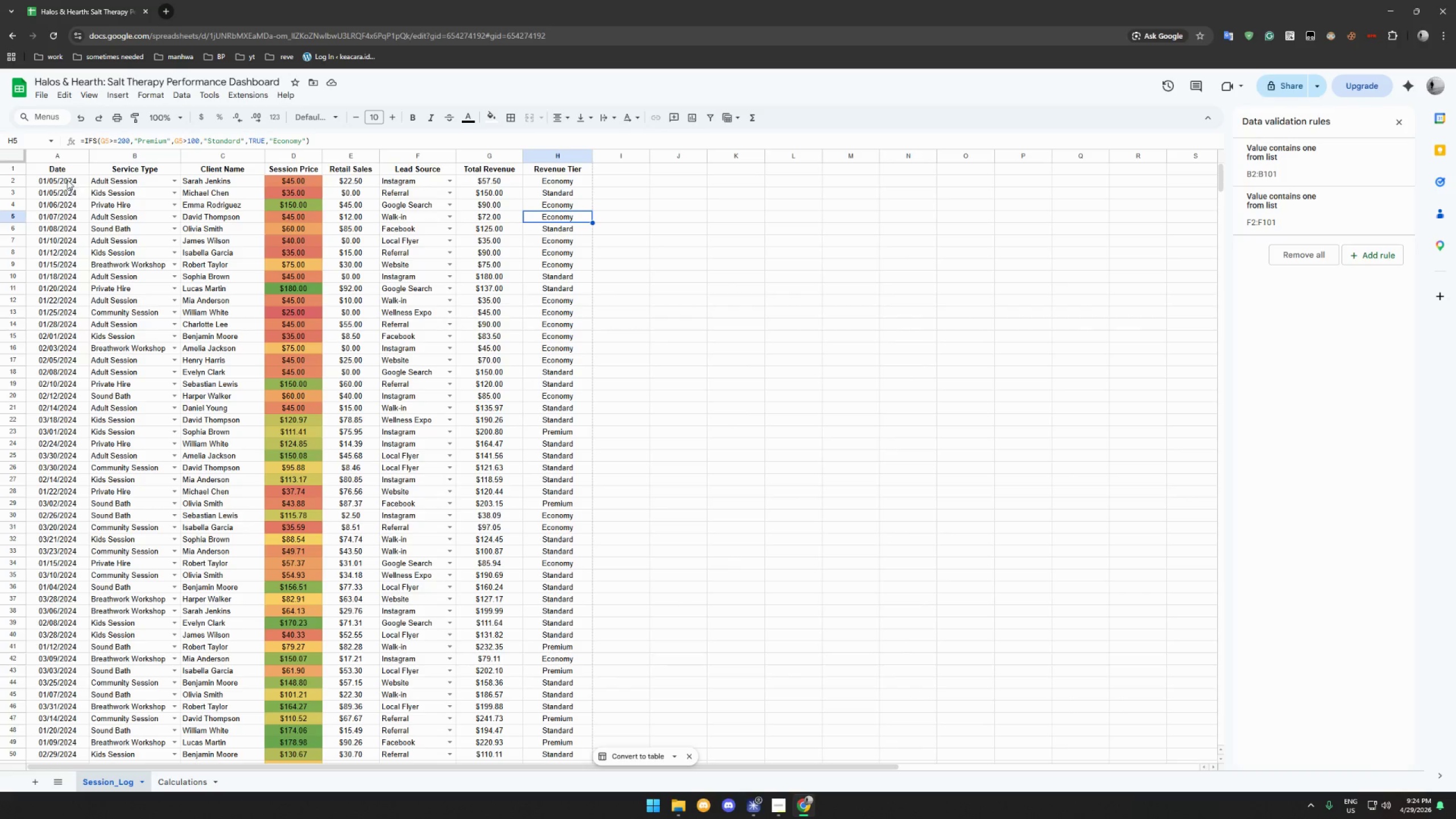 
left_click_drag(start_coordinate=[50, 170], to_coordinate=[570, 164])
 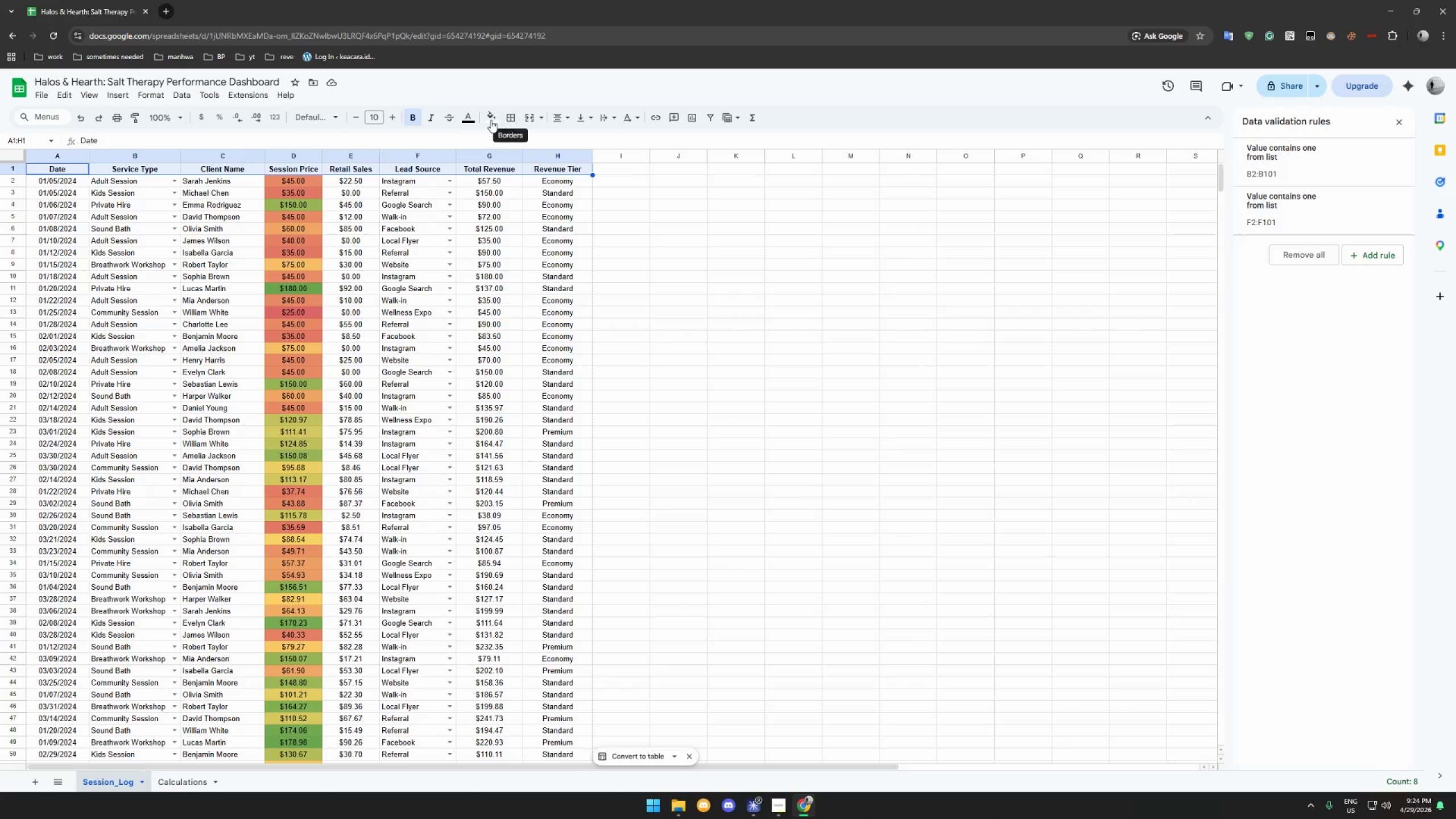 
left_click([493, 119])
 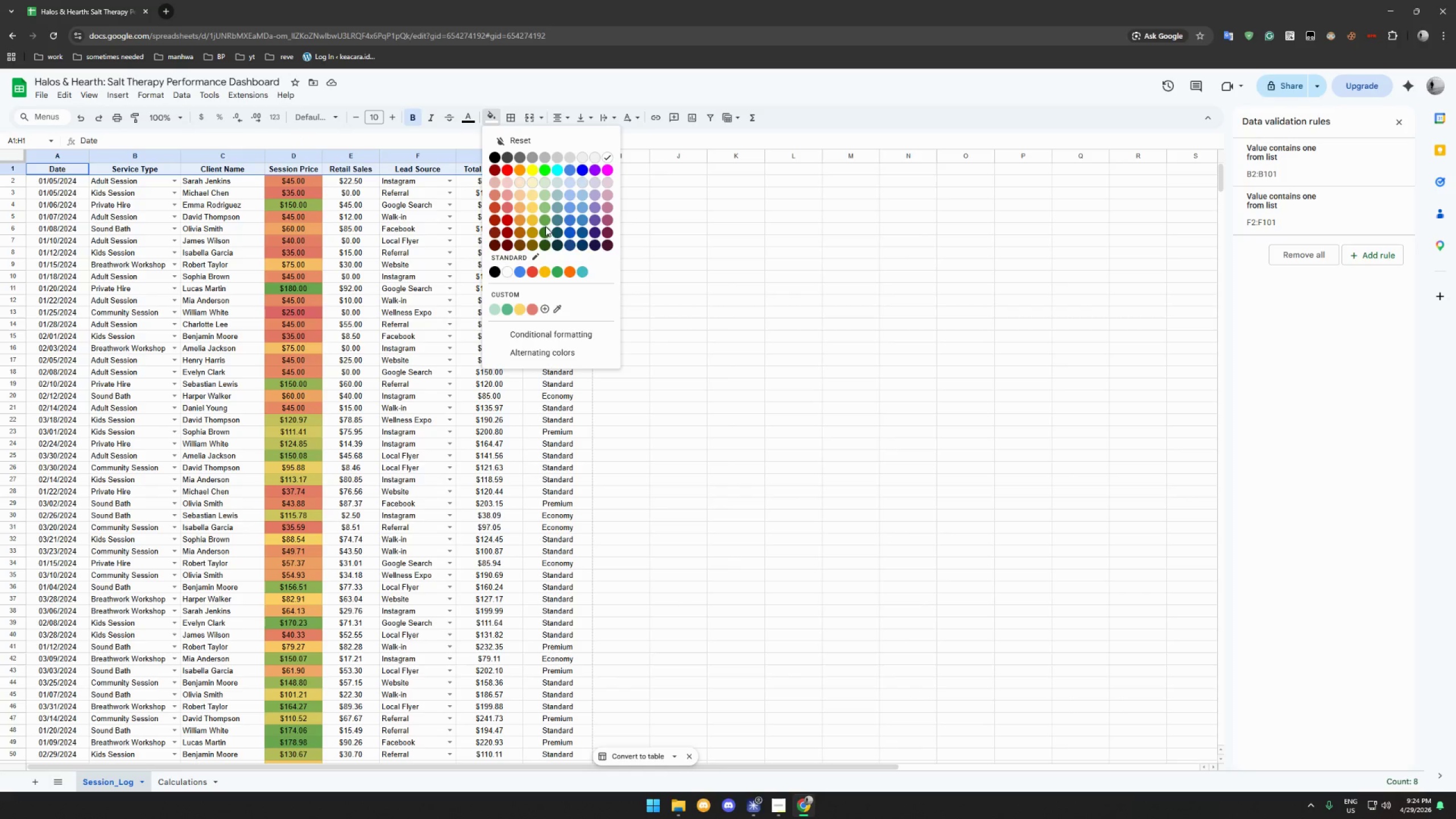 
left_click([546, 242])
 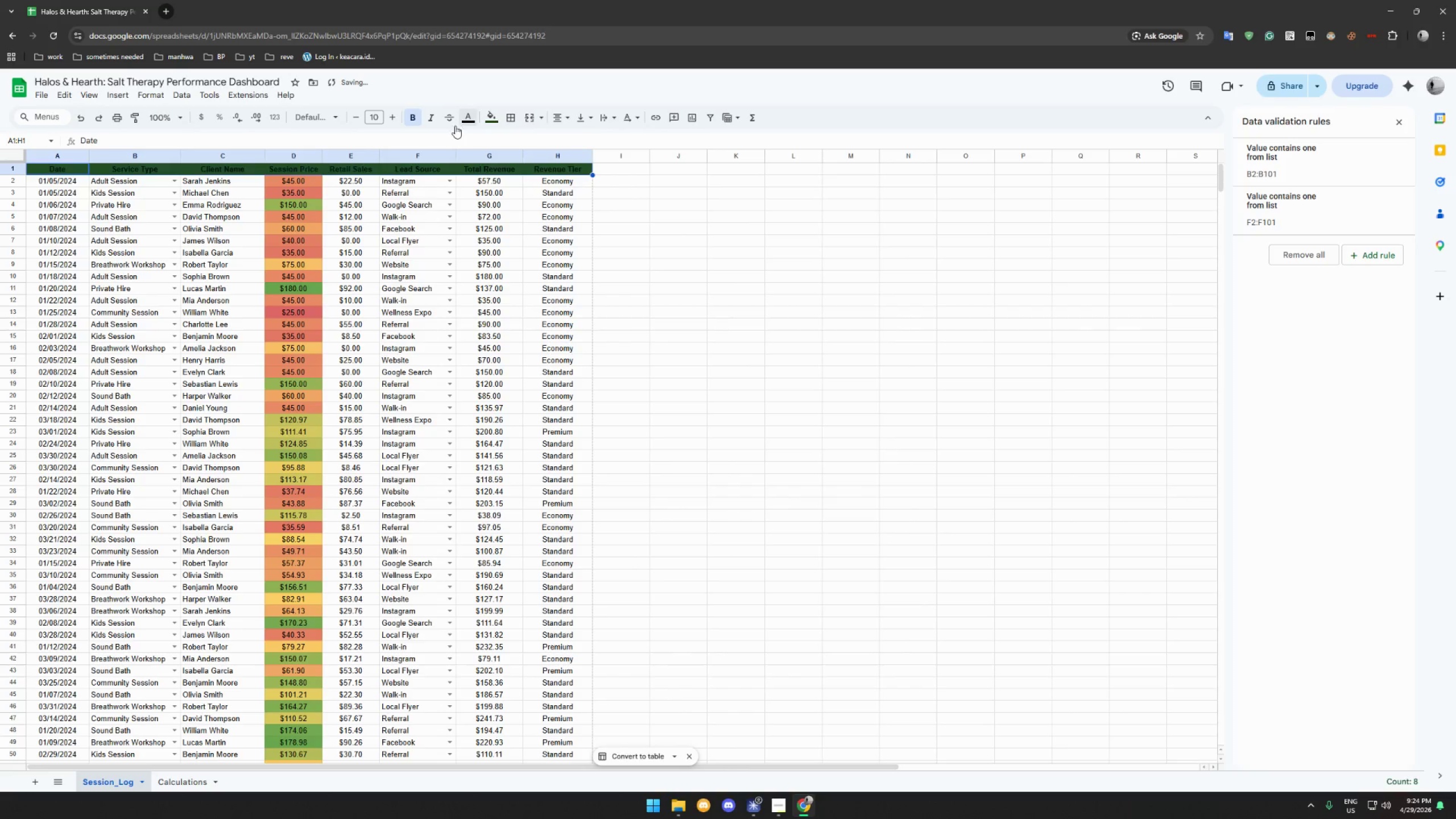 
left_click([468, 121])
 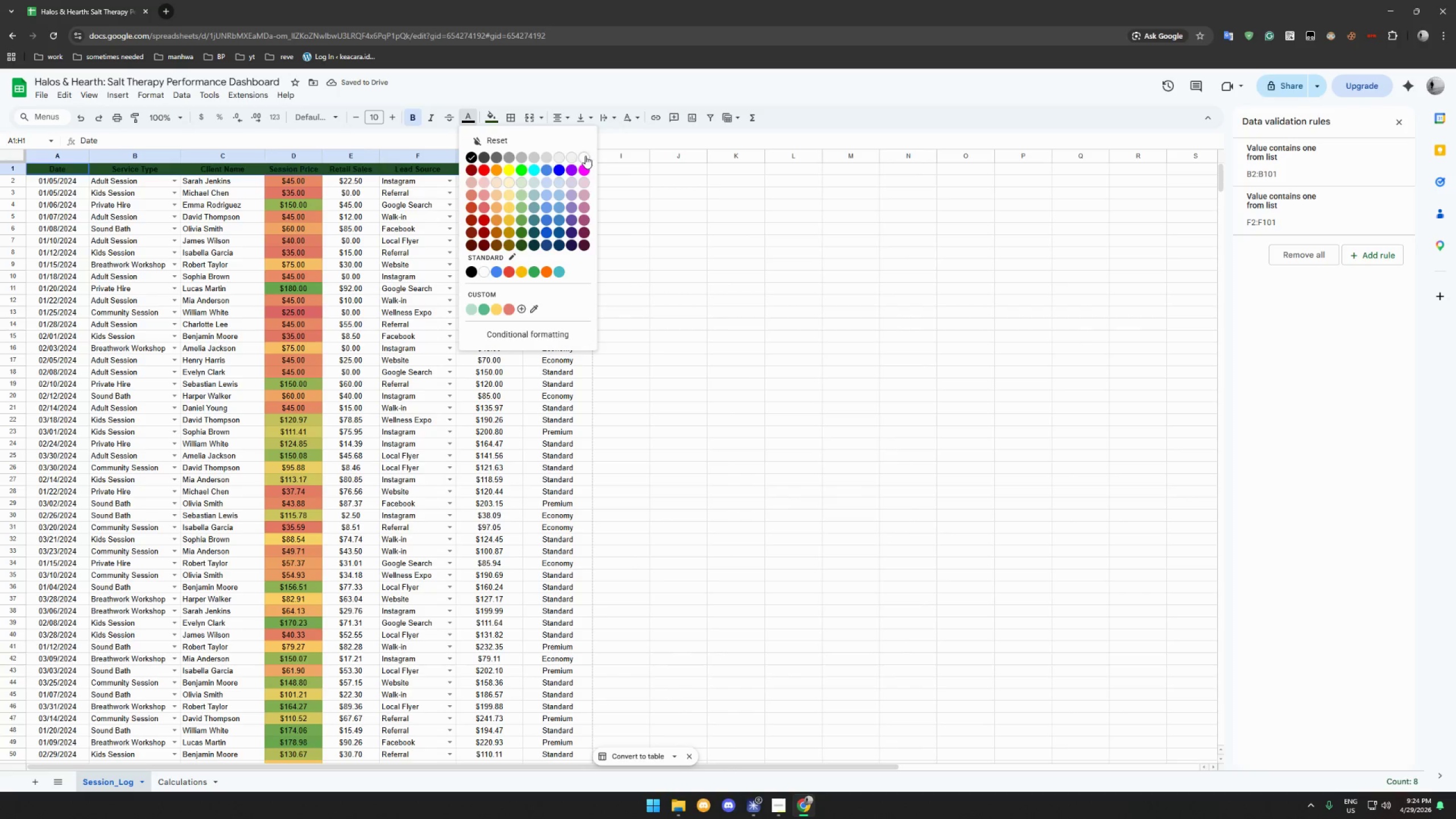 
left_click([585, 156])
 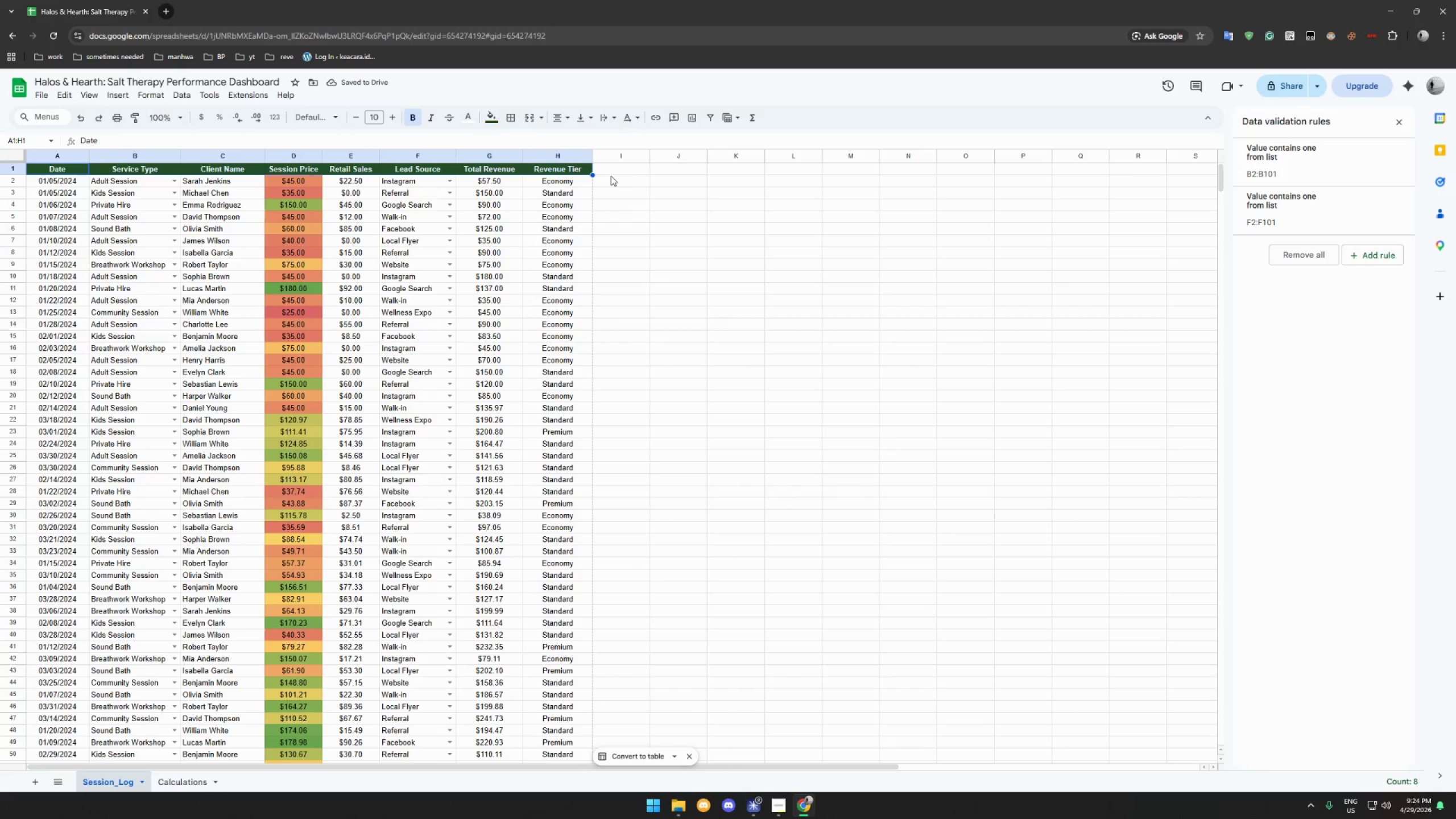 
left_click([613, 188])
 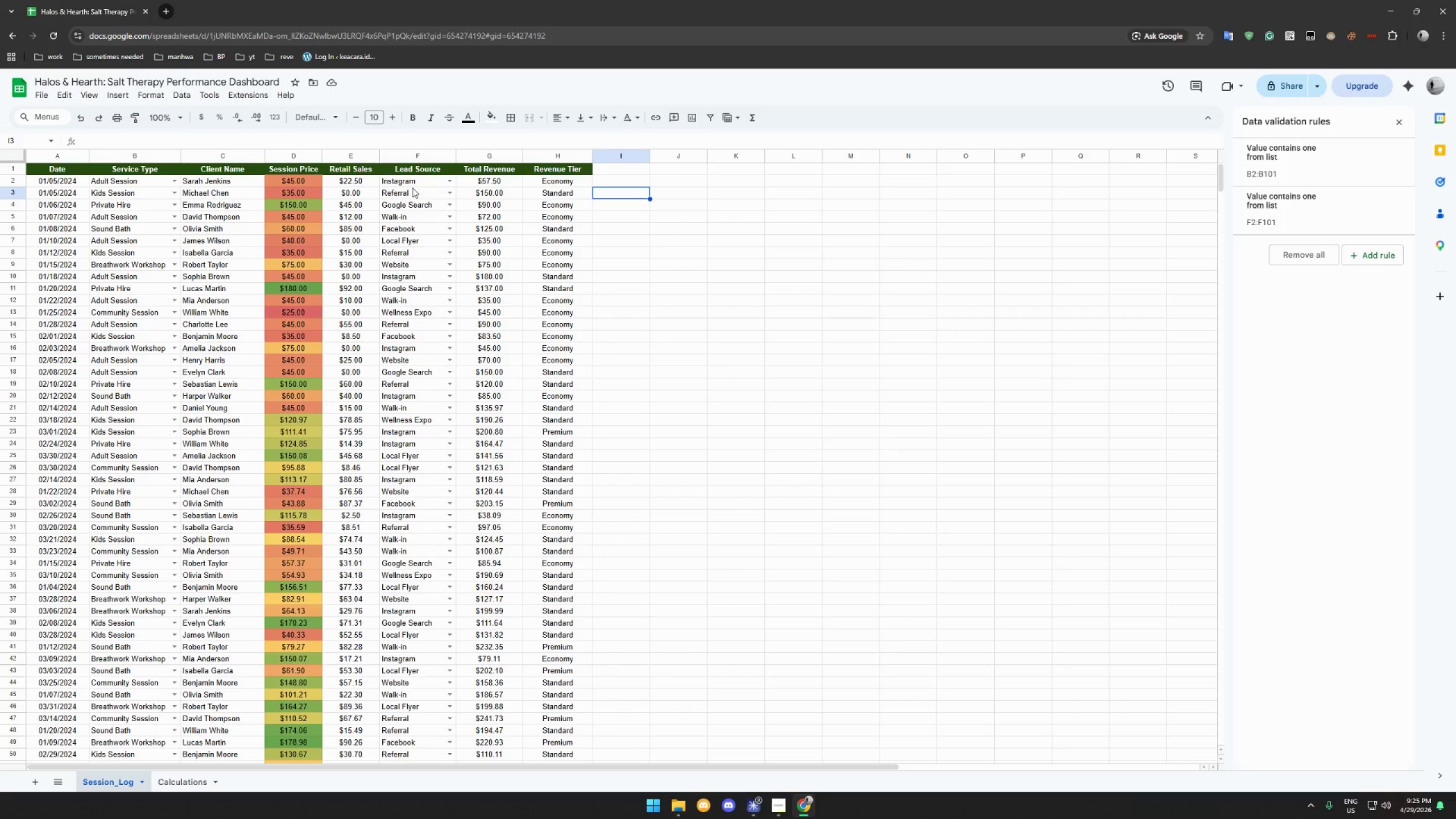 
wait(14.09)
 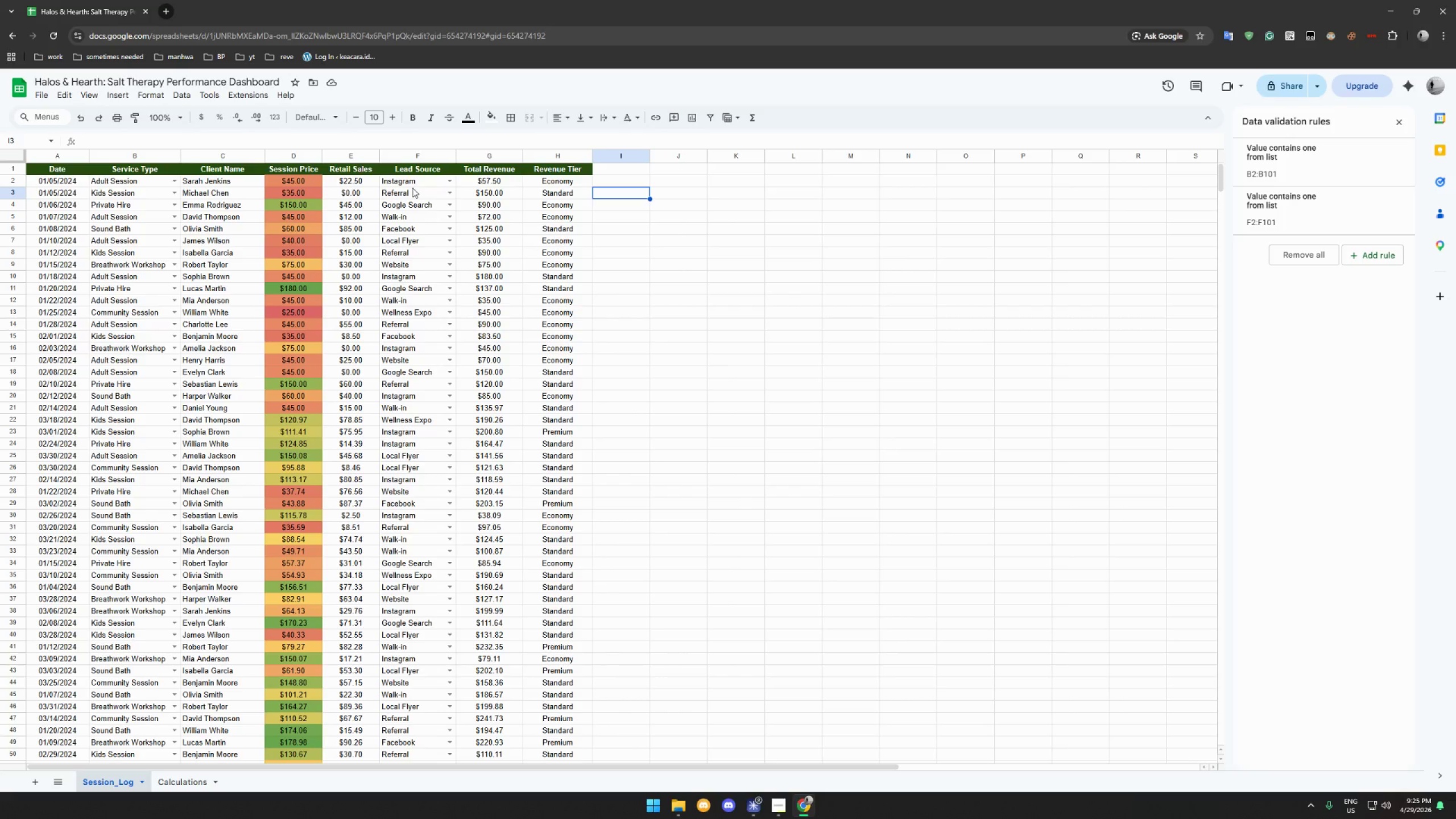 
scroll: coordinate [526, 237], scroll_direction: down, amount: 2.0
 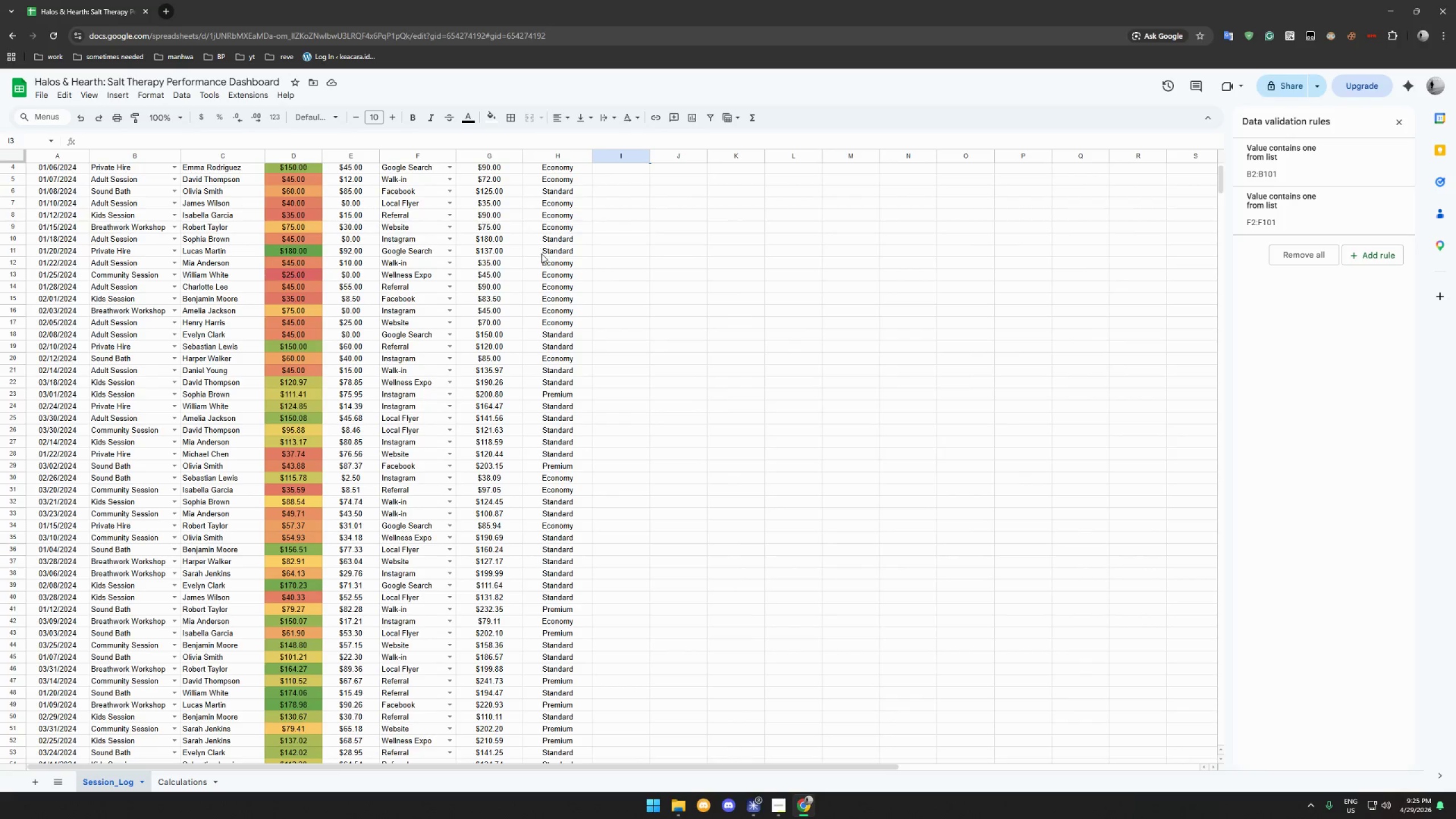 
scroll: coordinate [541, 254], scroll_direction: up, amount: 5.0
 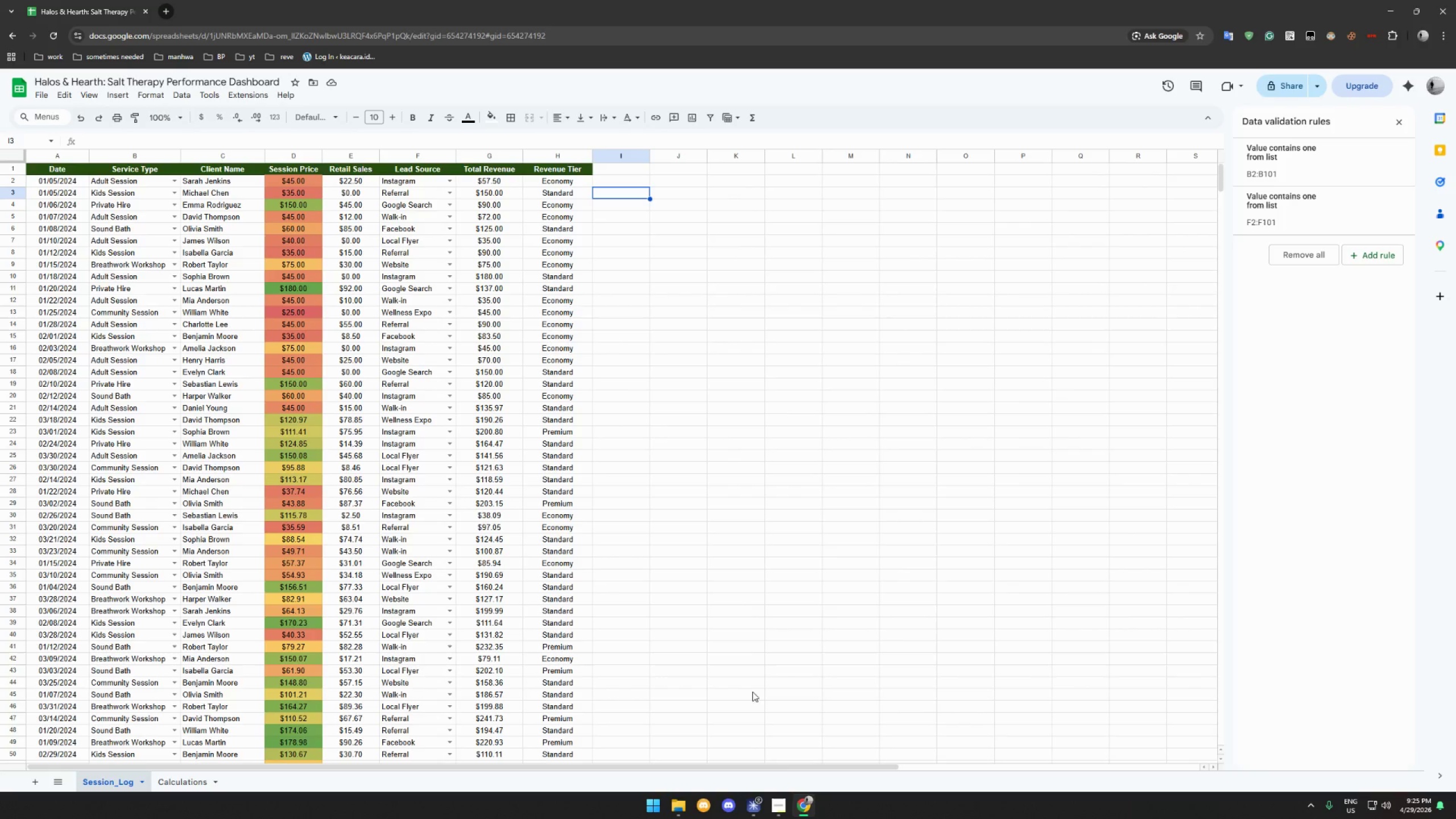 
left_click([784, 806])